 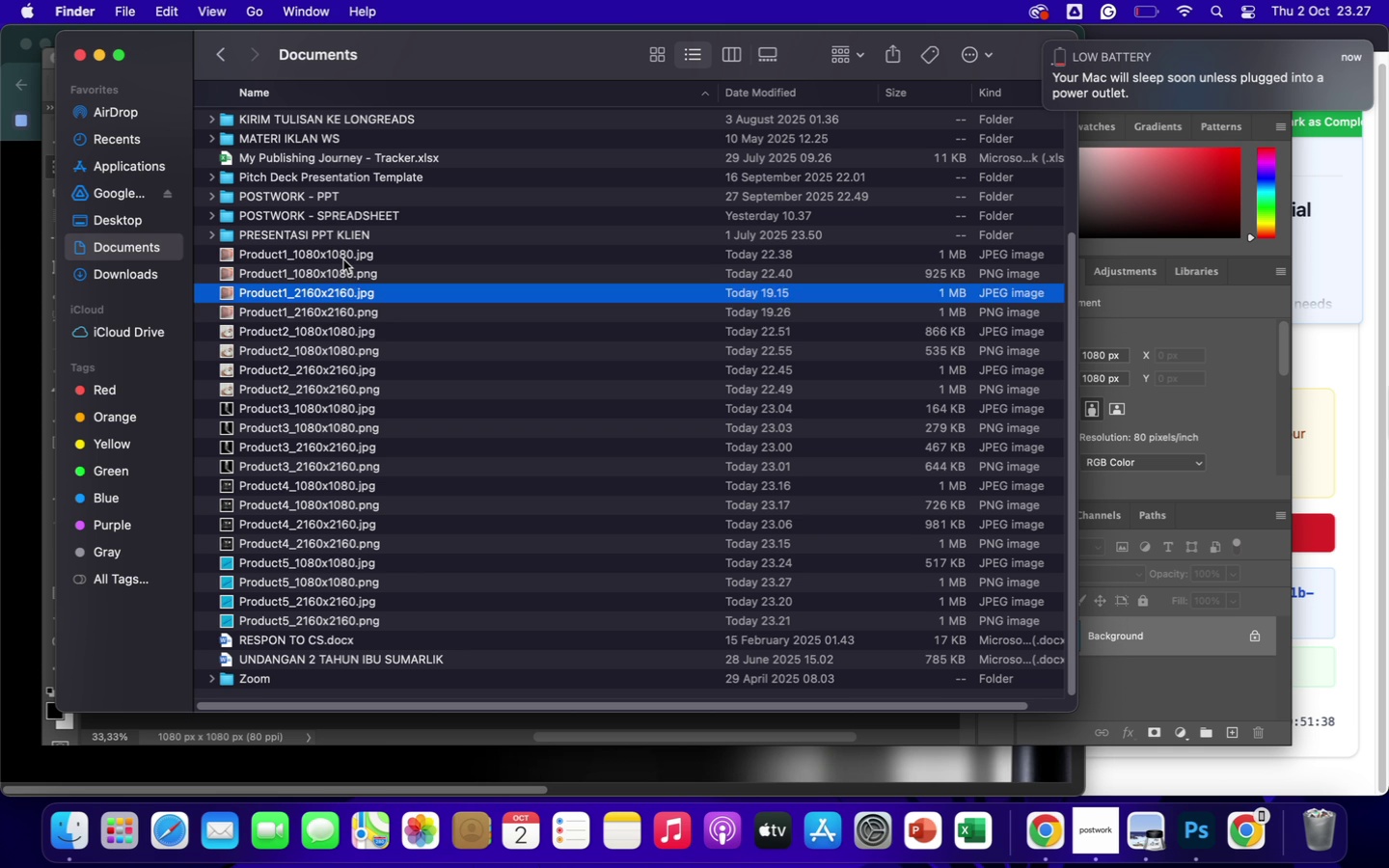 
key(ArrowDown)
 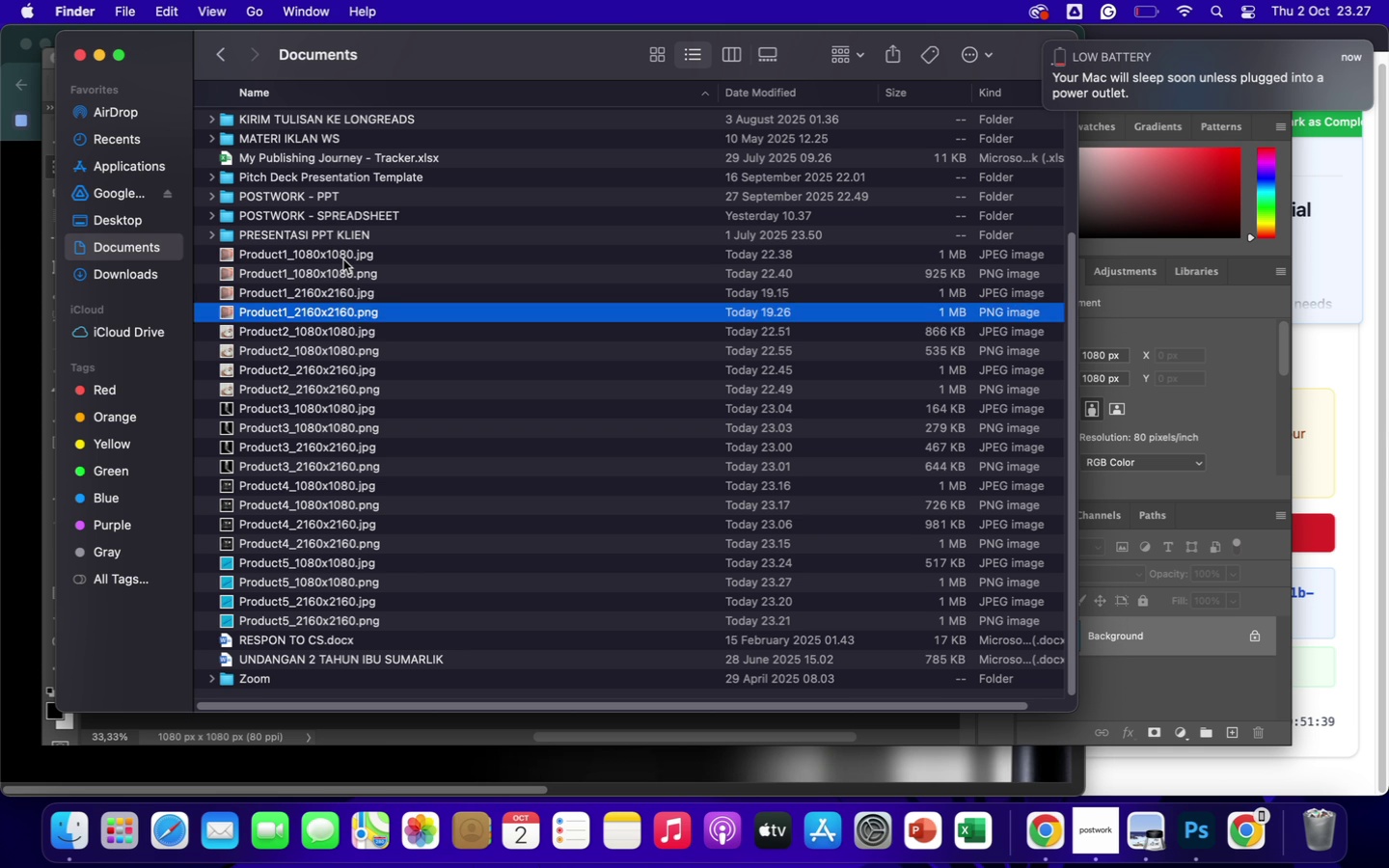 
key(ArrowDown)
 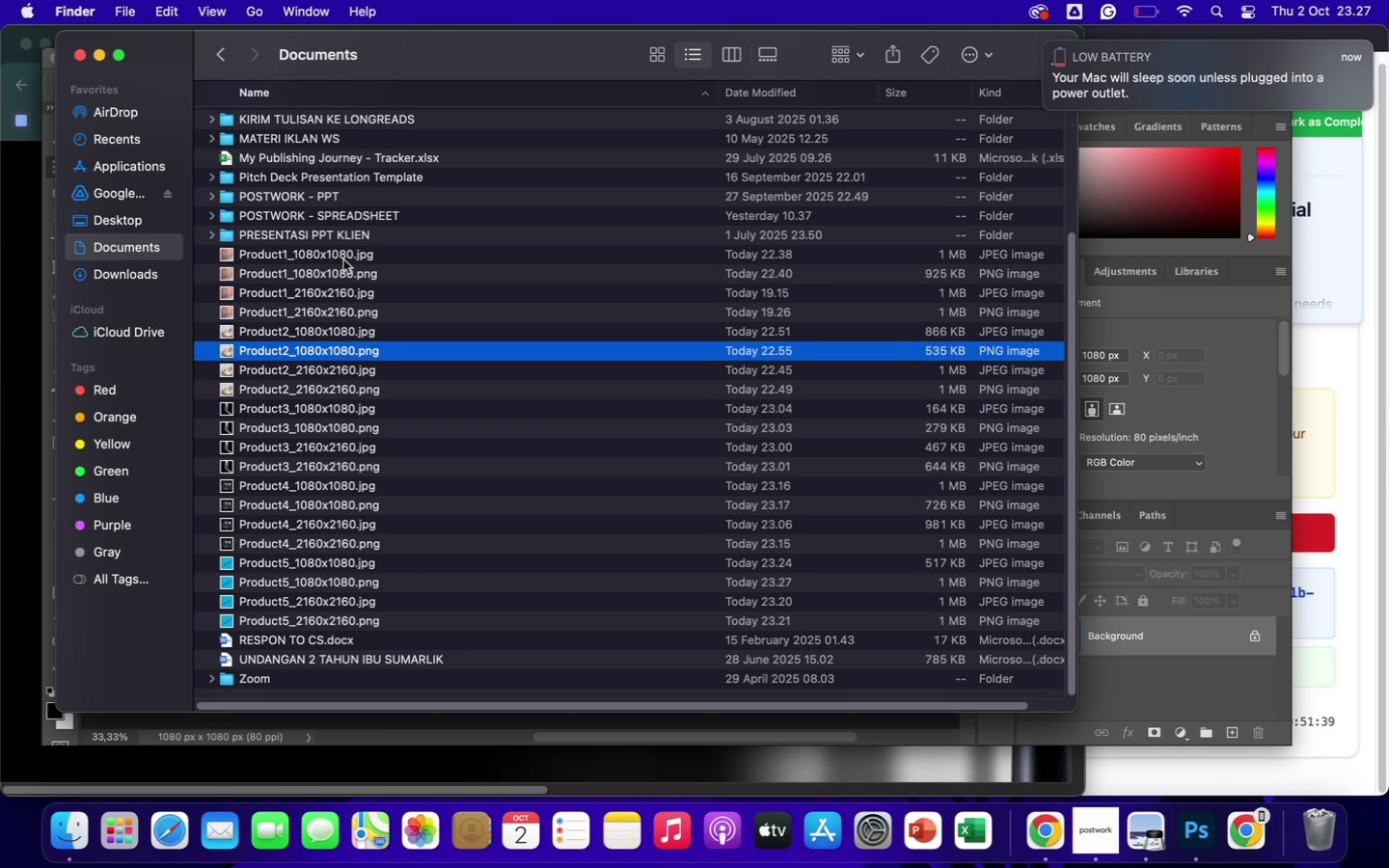 
key(ArrowDown)
 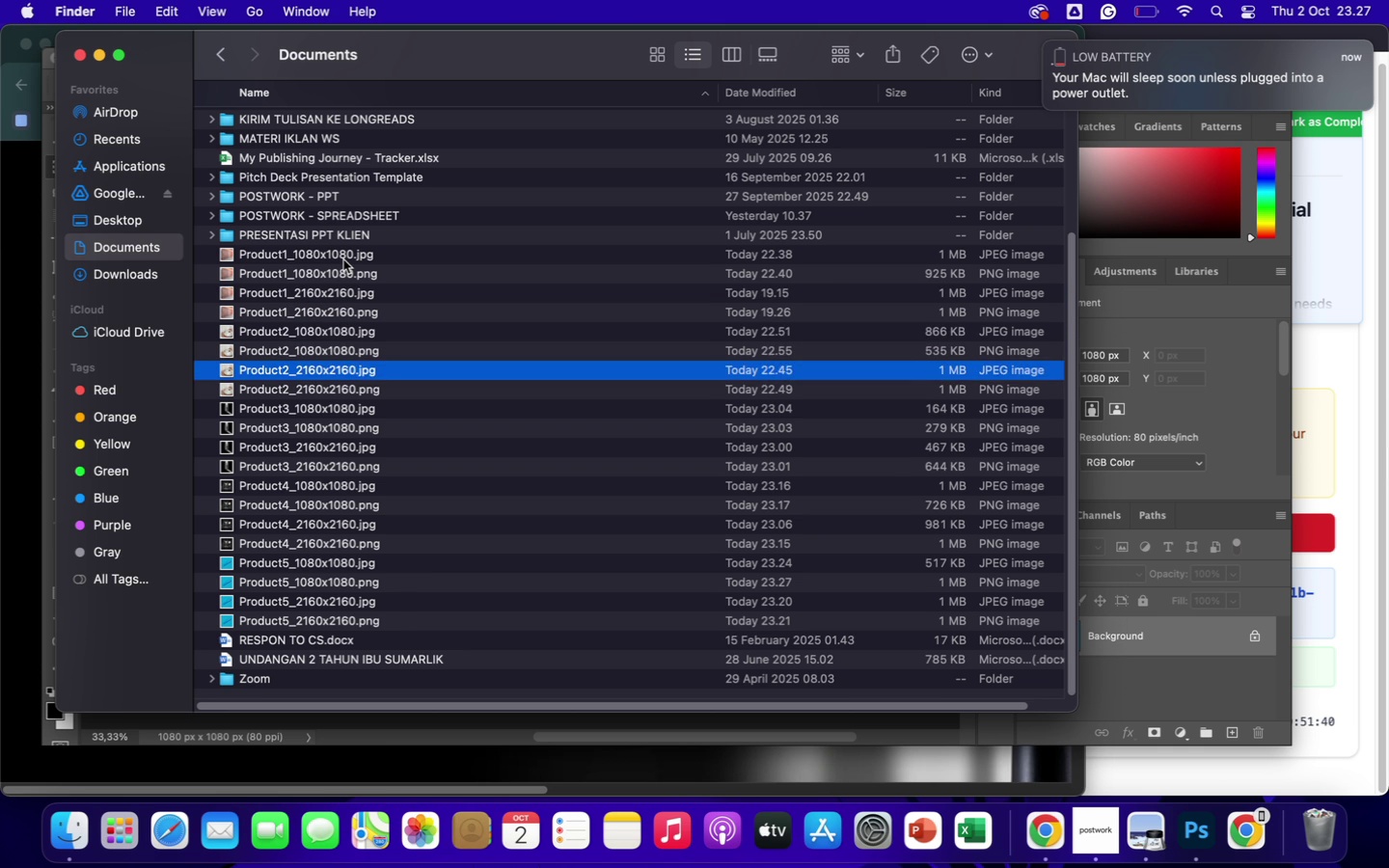 
key(ArrowDown)
 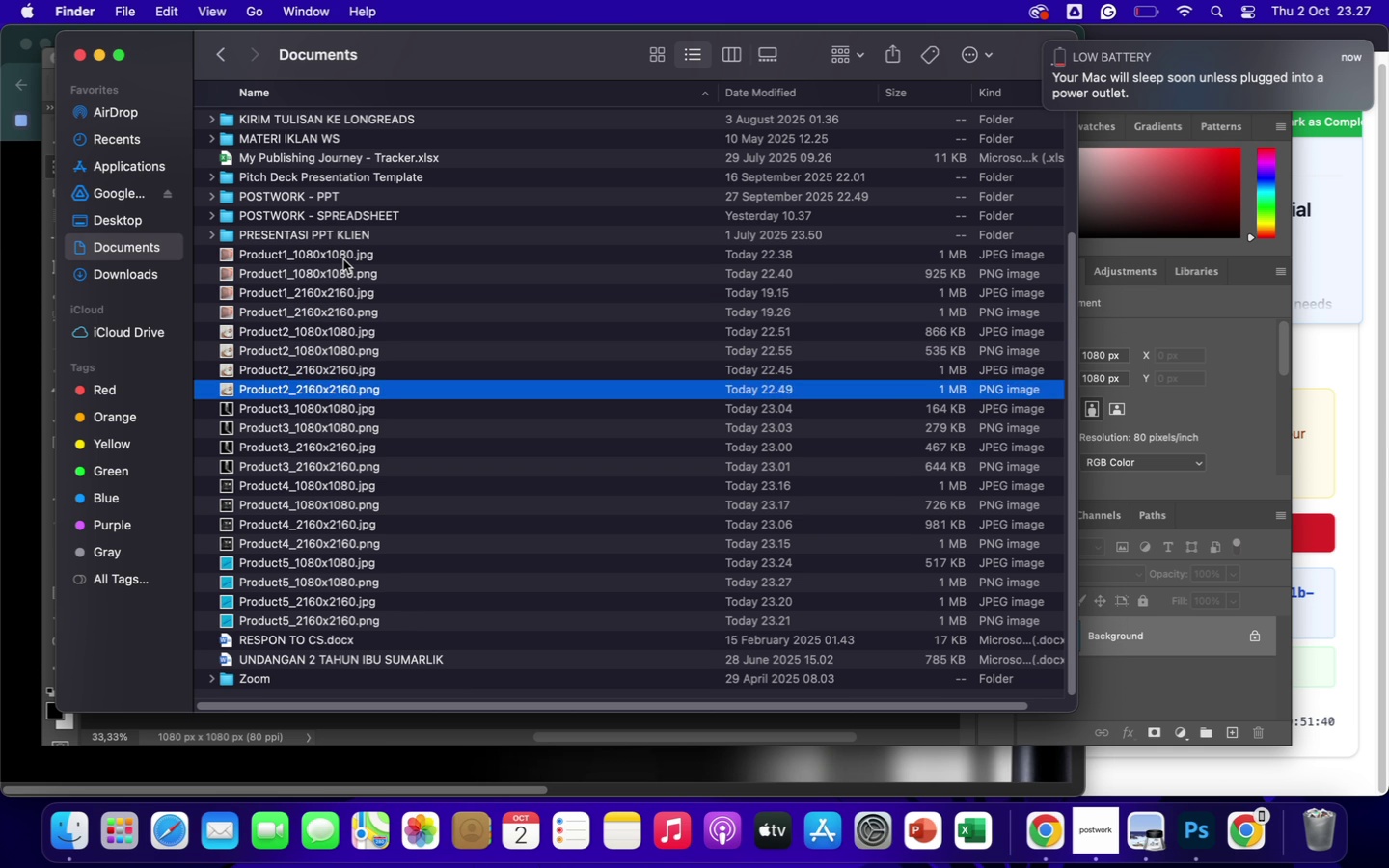 
key(ArrowDown)
 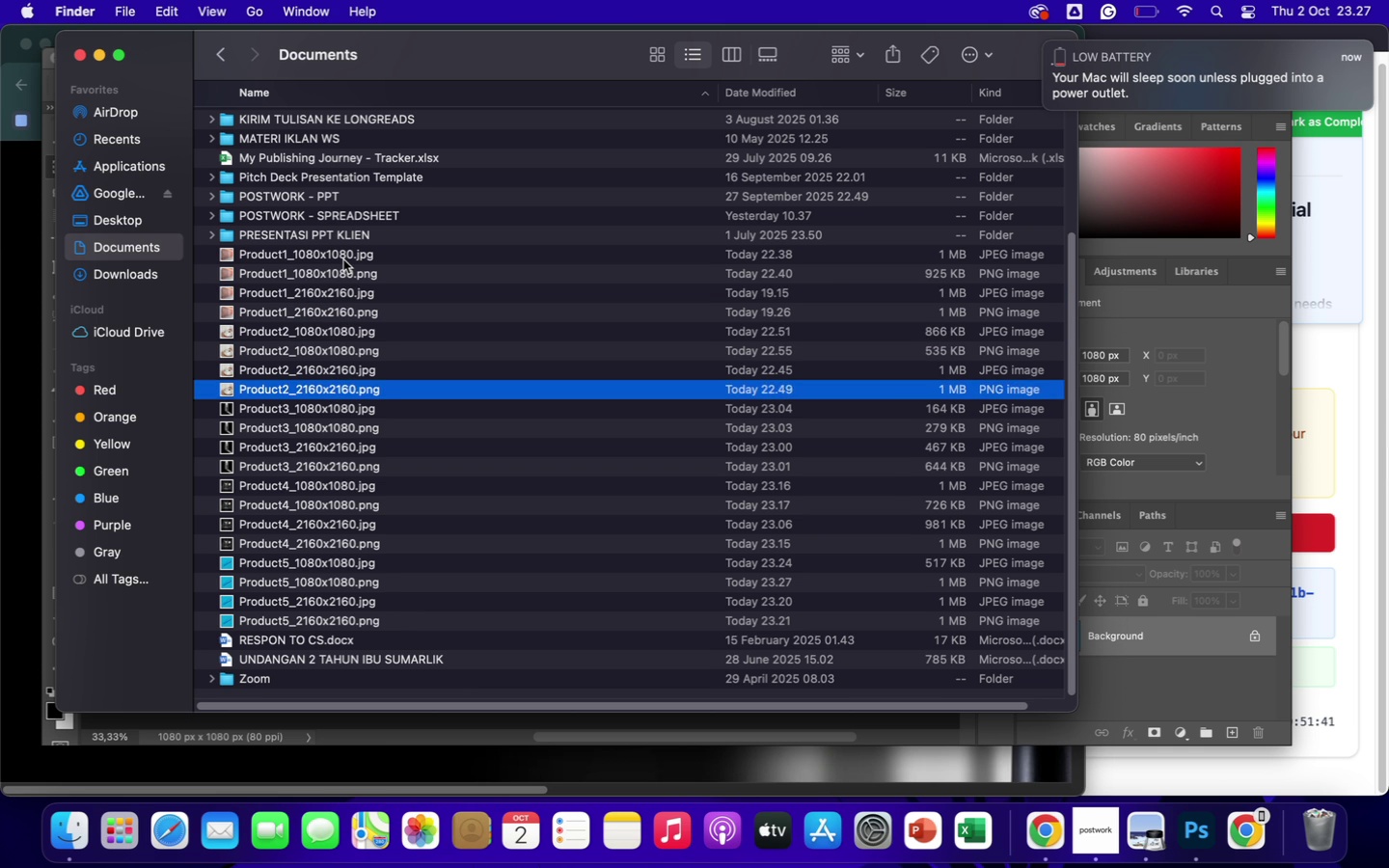 
key(ArrowDown)
 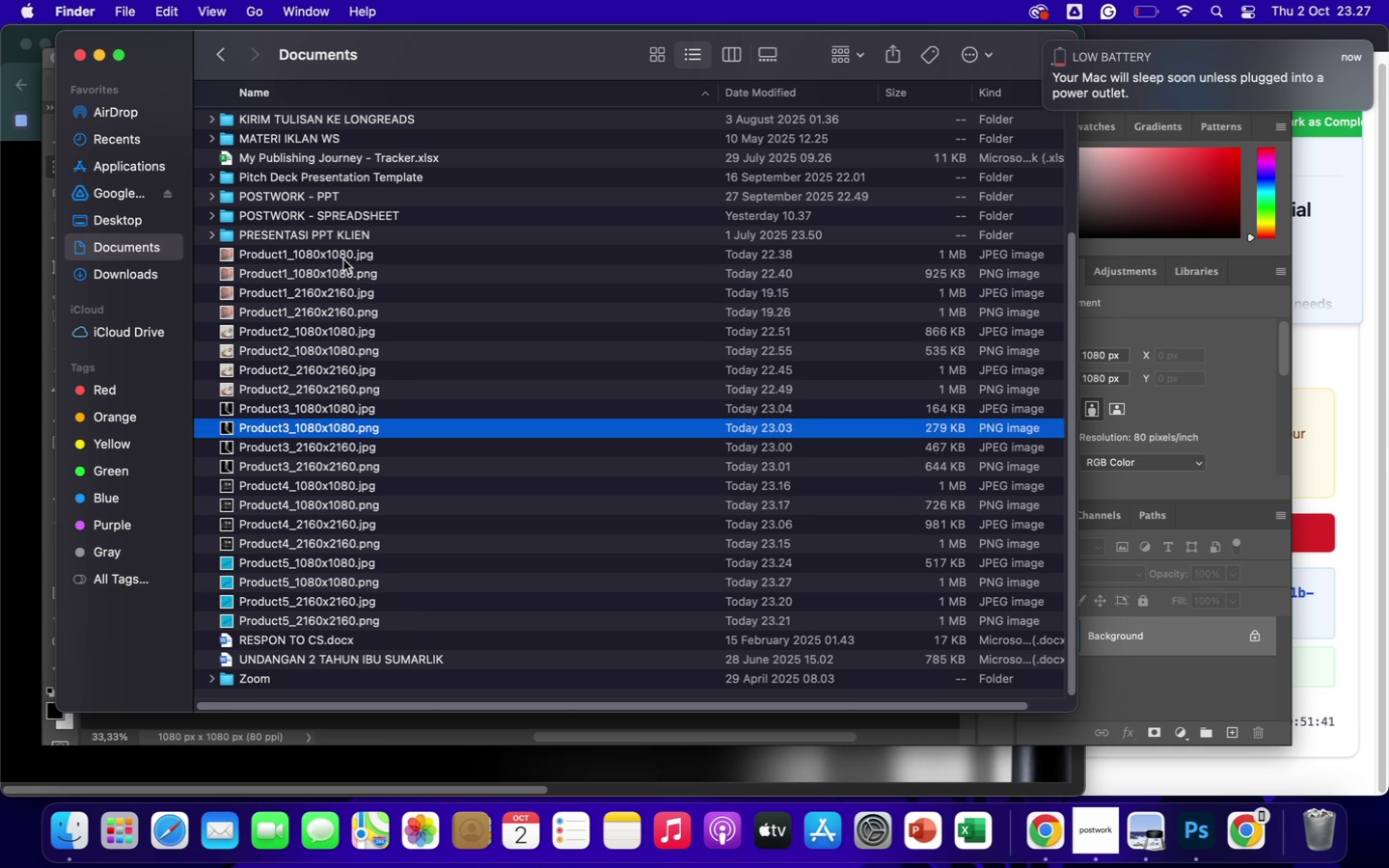 
key(ArrowDown)
 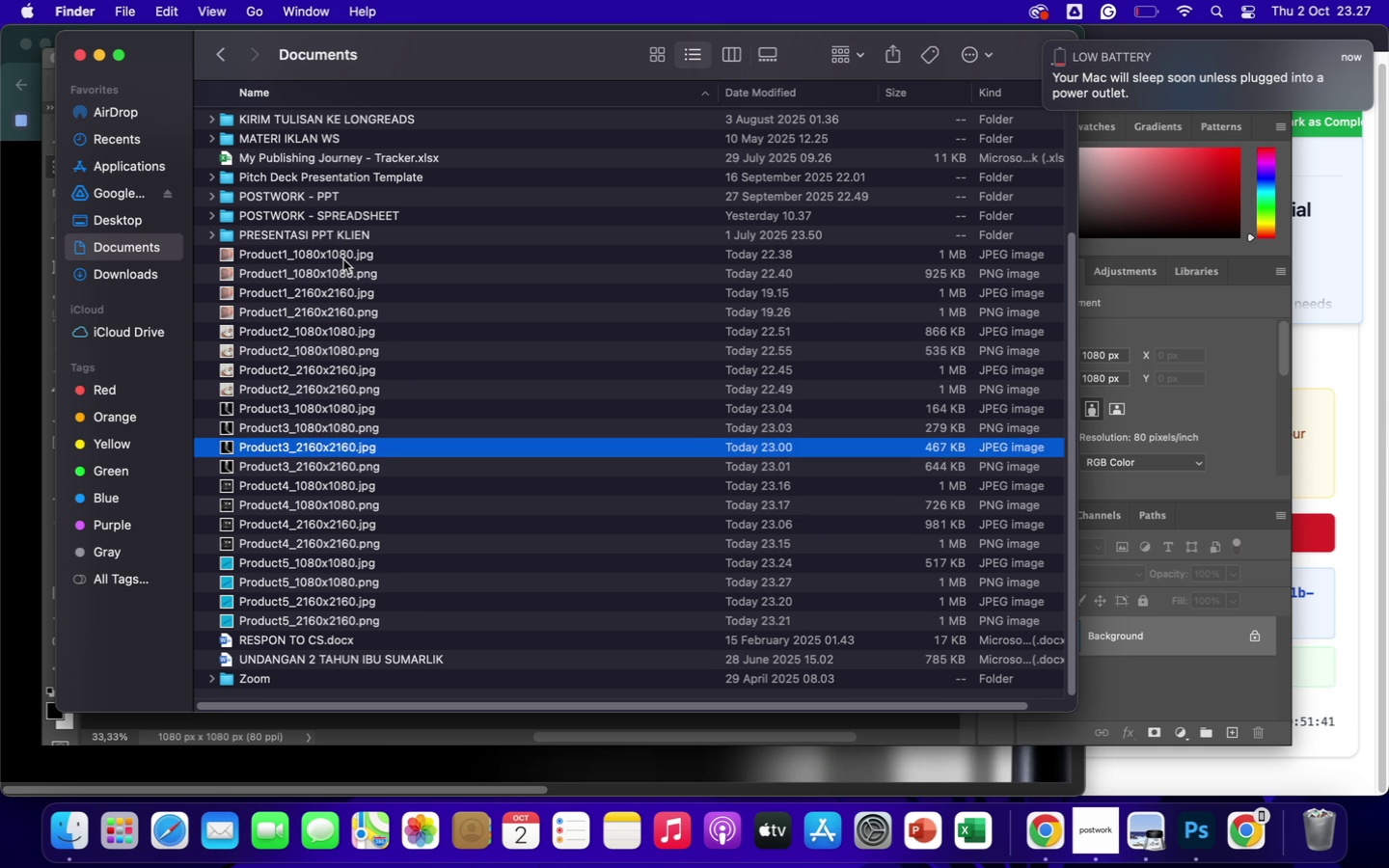 
key(ArrowDown)
 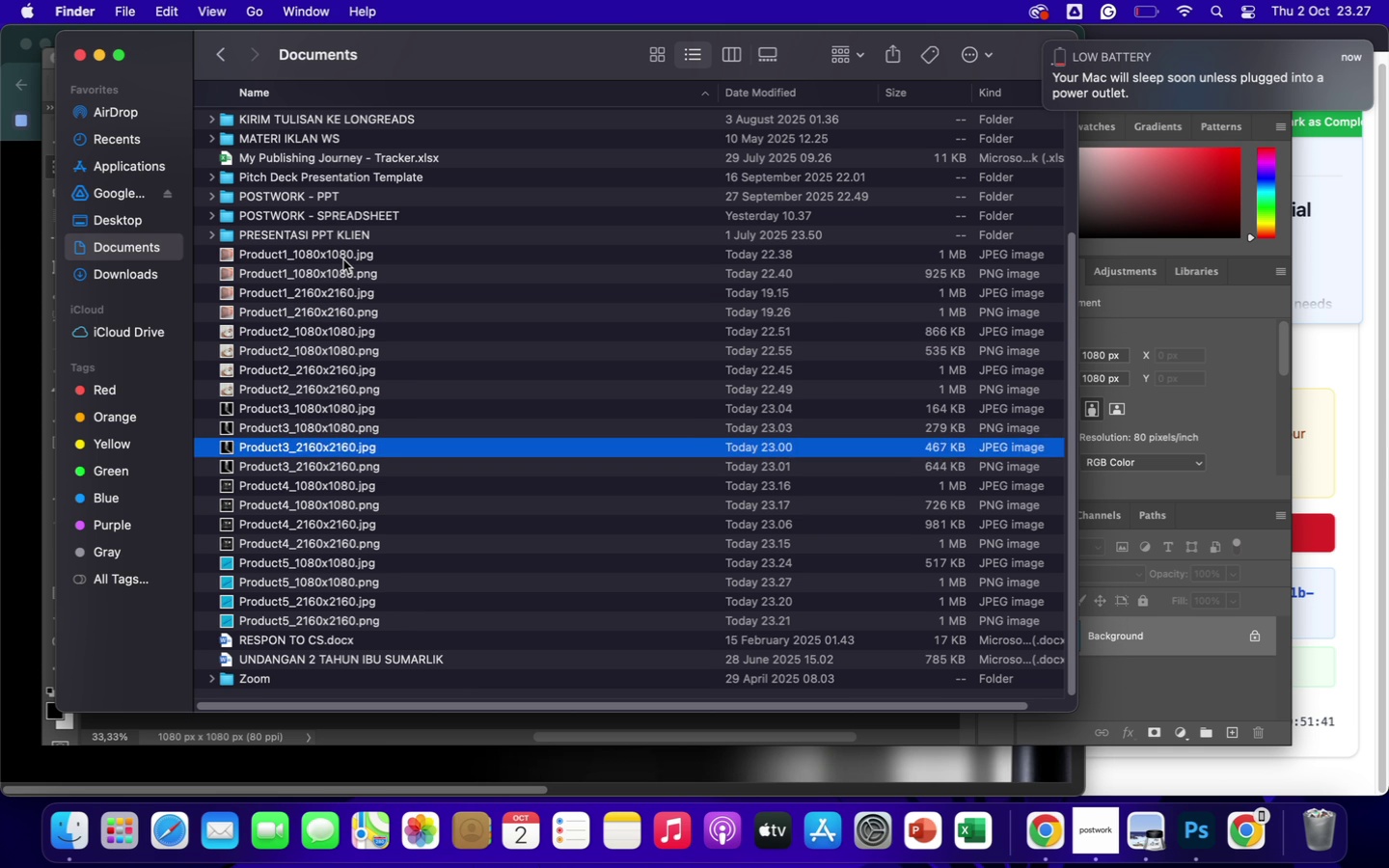 
key(ArrowDown)
 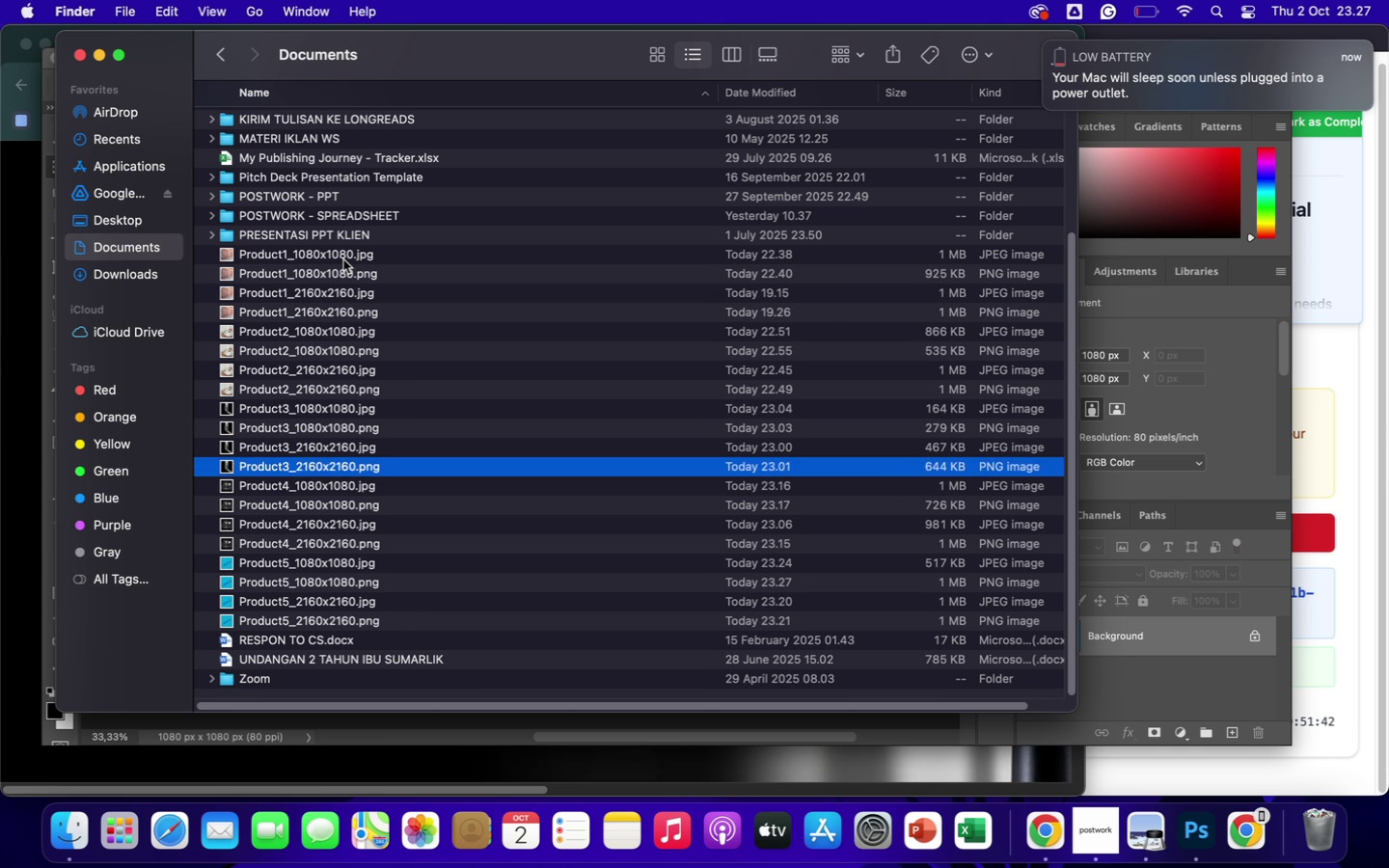 
key(ArrowDown)
 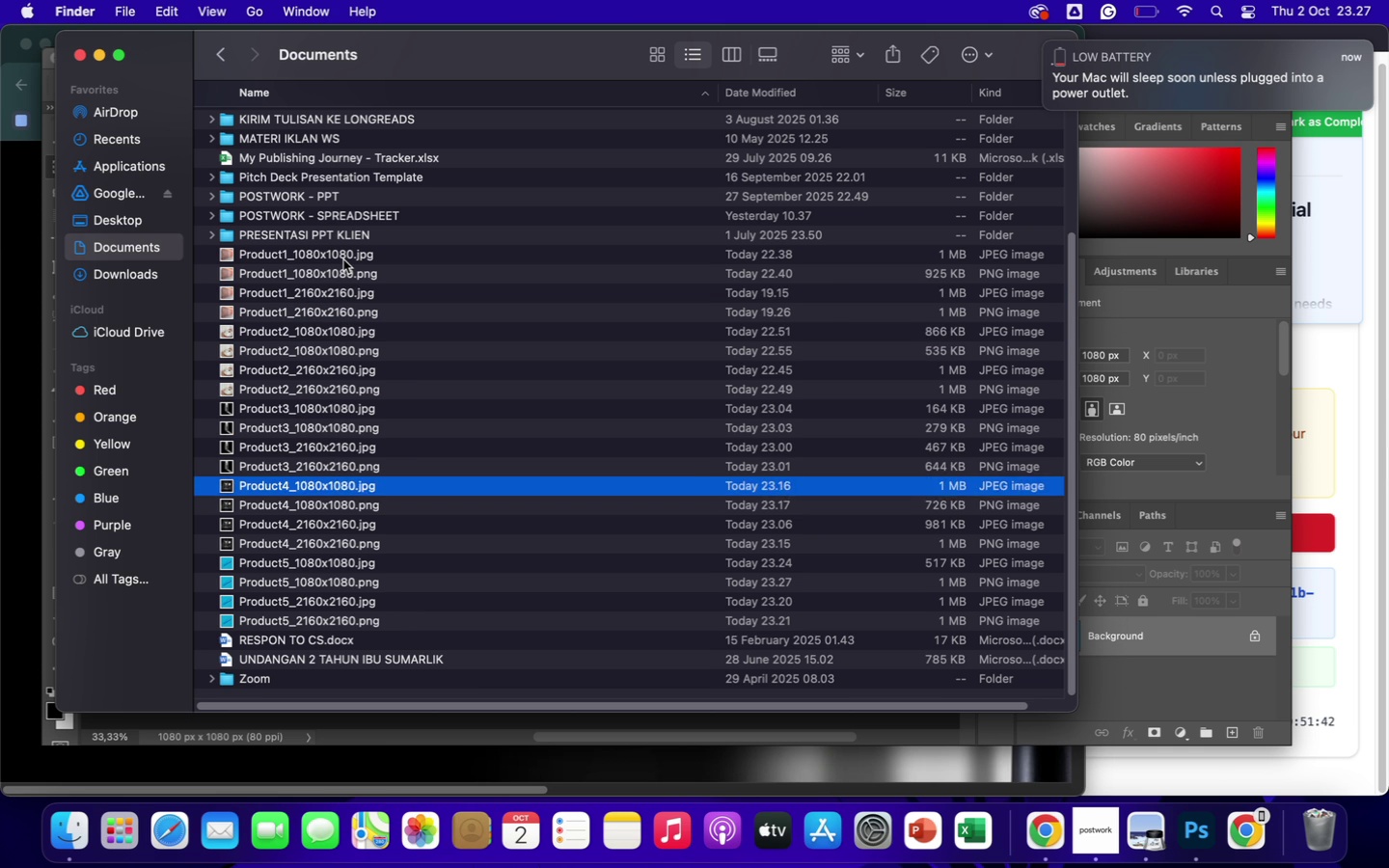 
key(ArrowDown)
 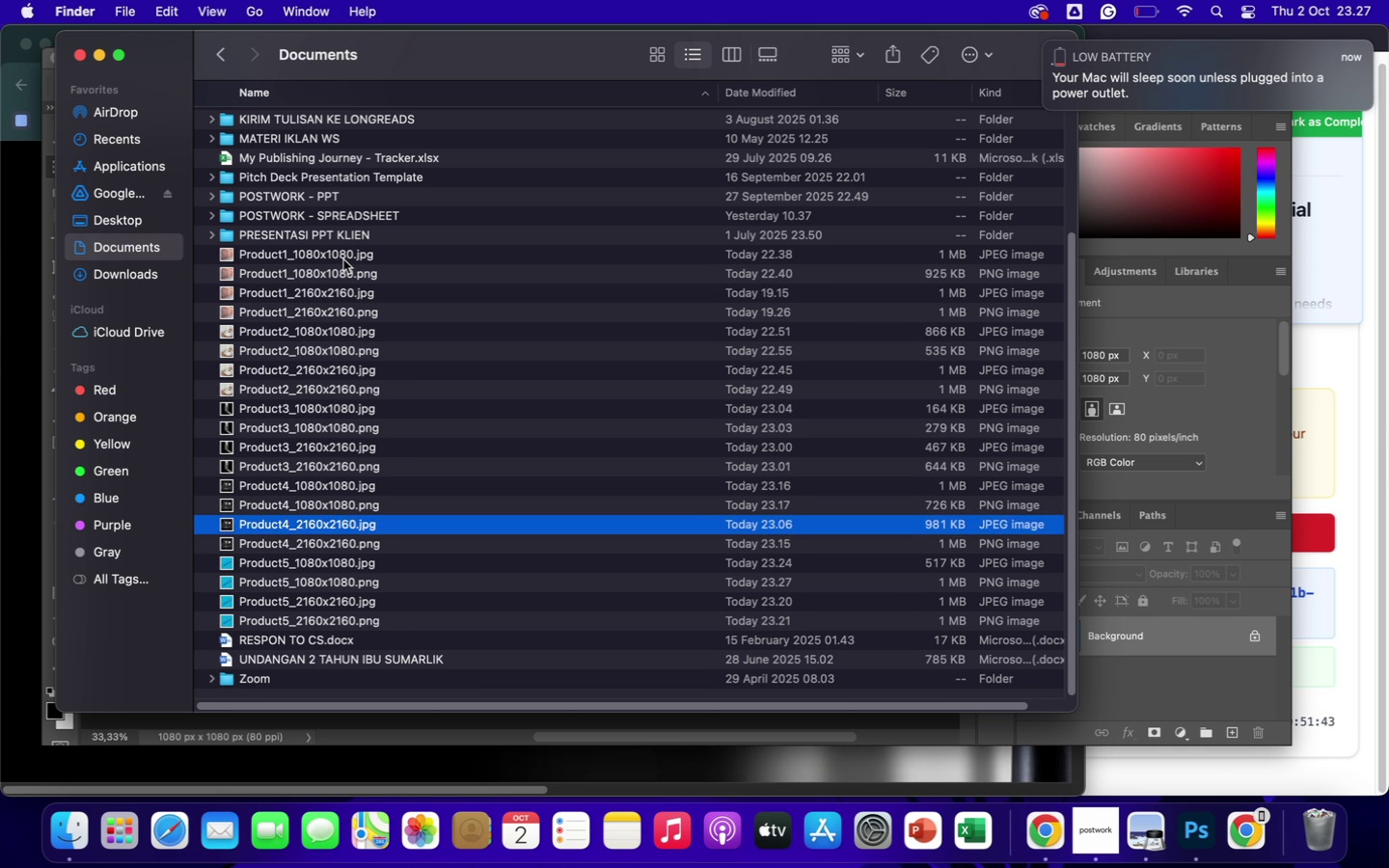 
key(ArrowDown)
 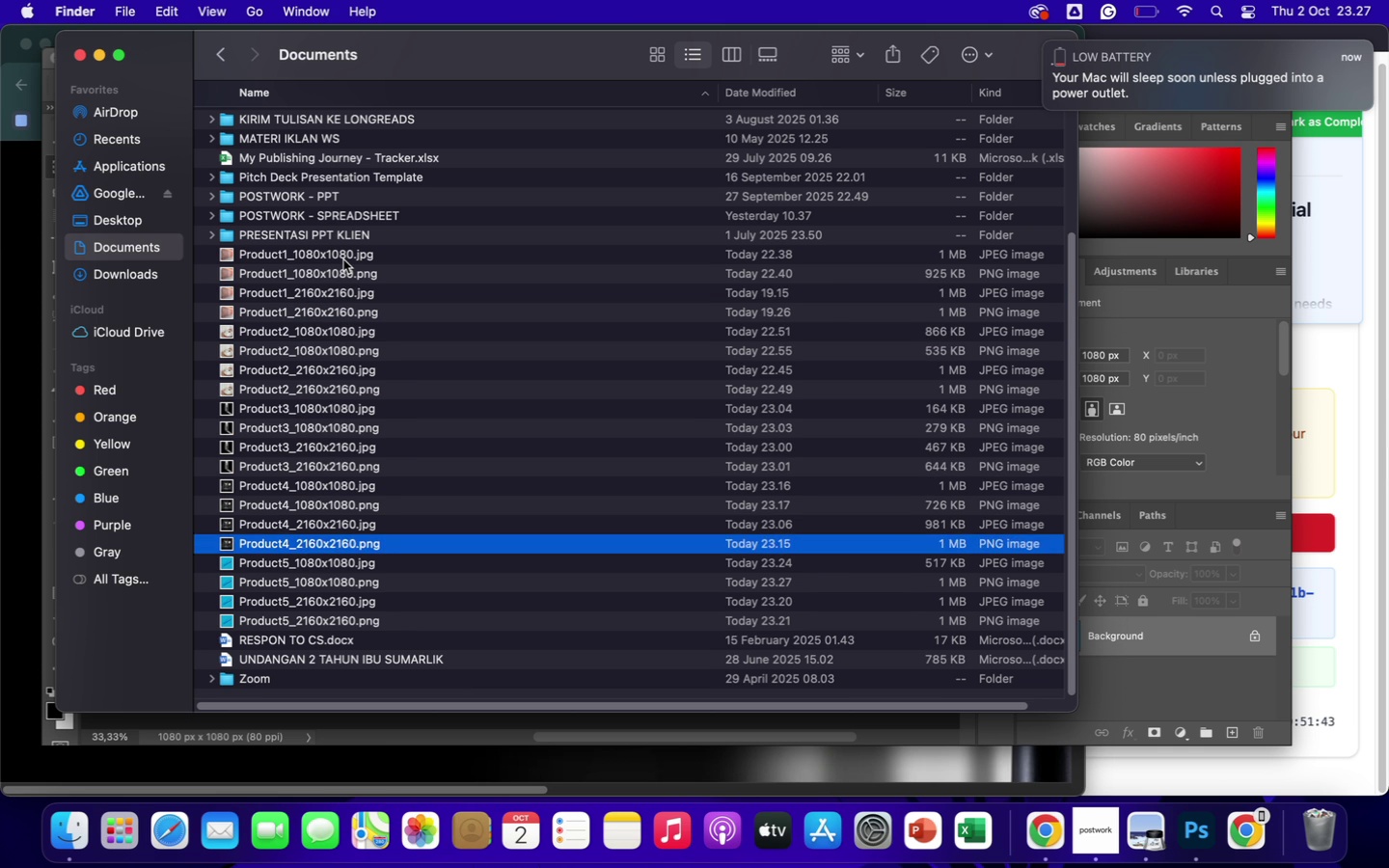 
key(ArrowDown)
 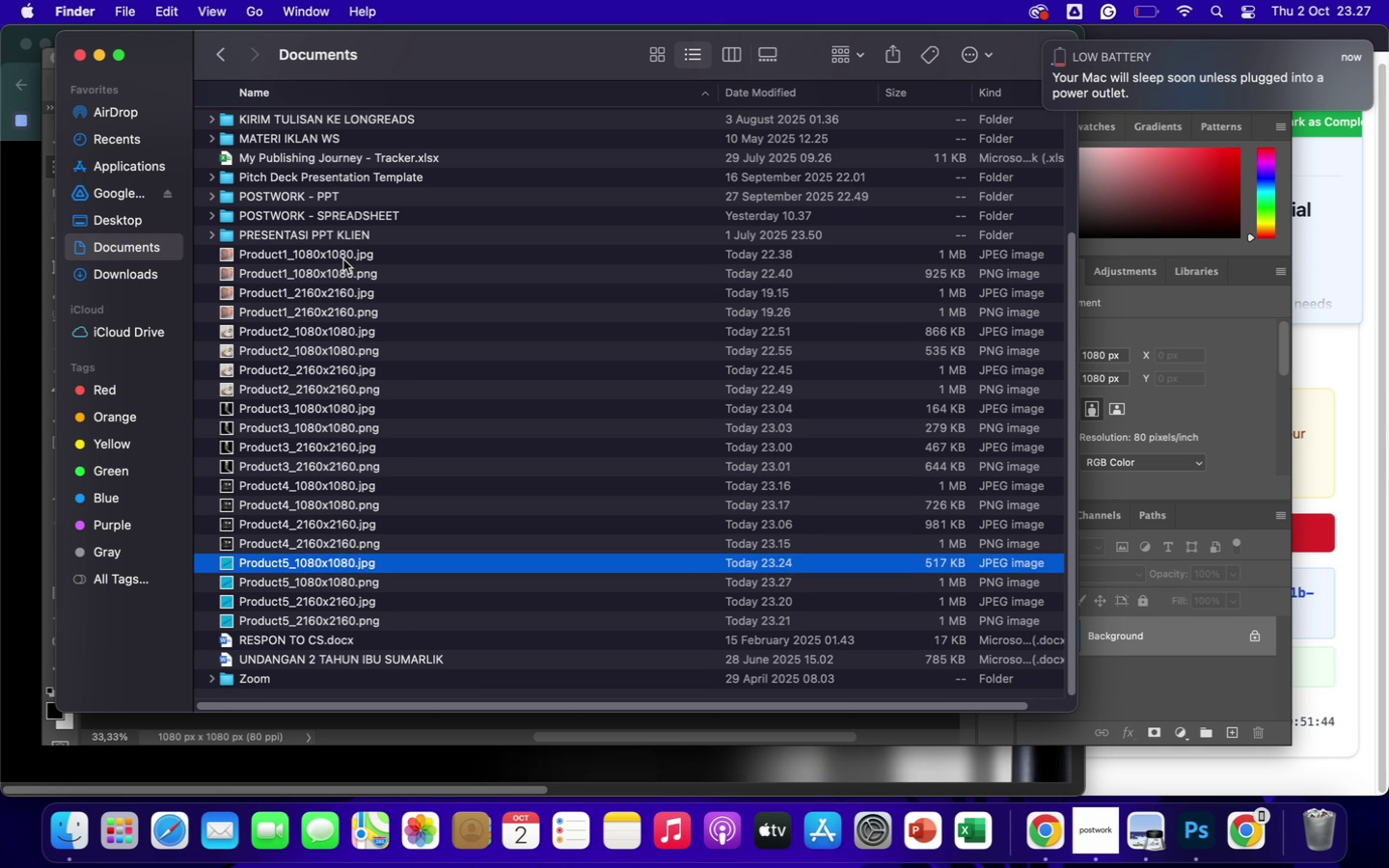 
key(ArrowDown)
 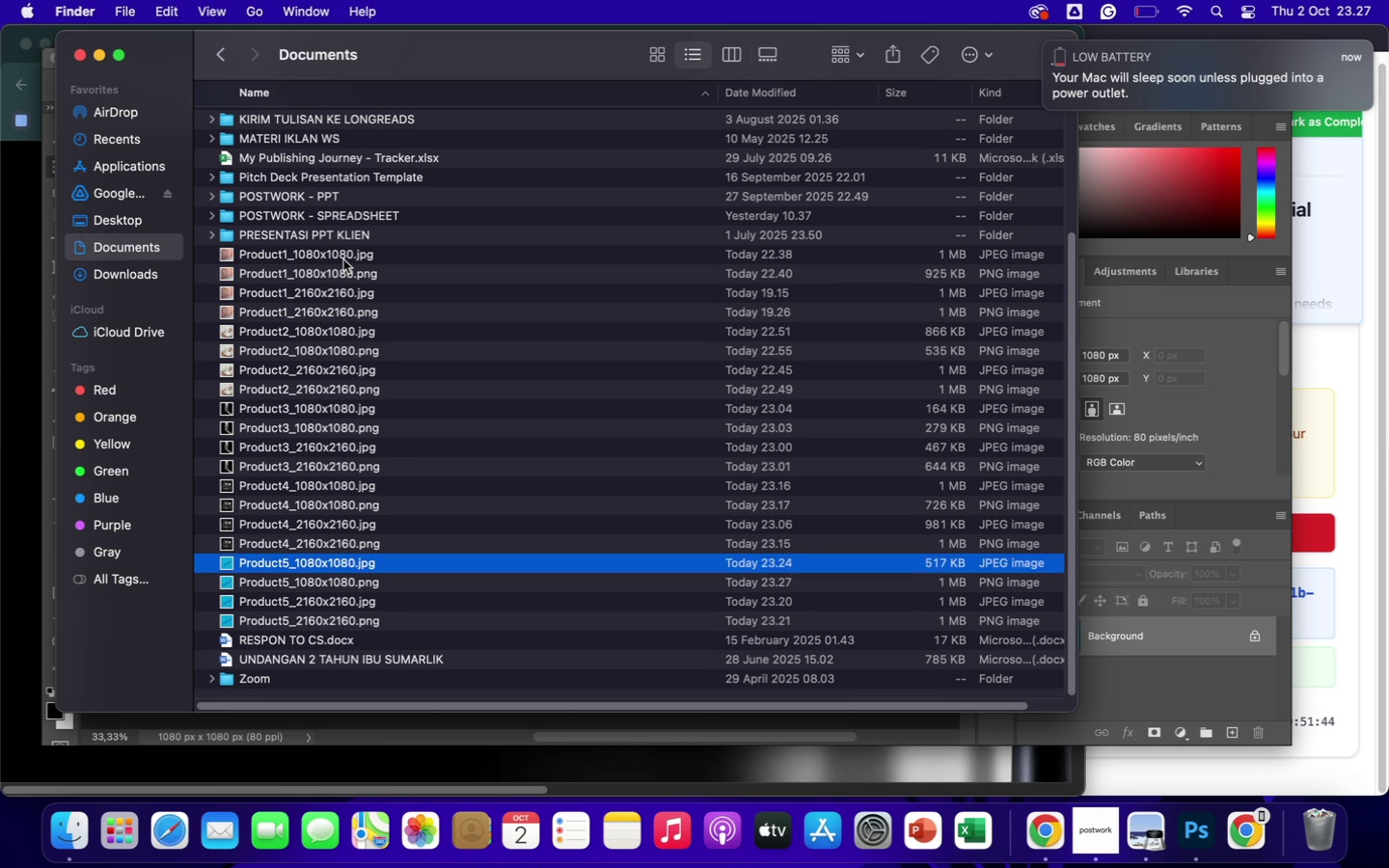 
key(ArrowDown)
 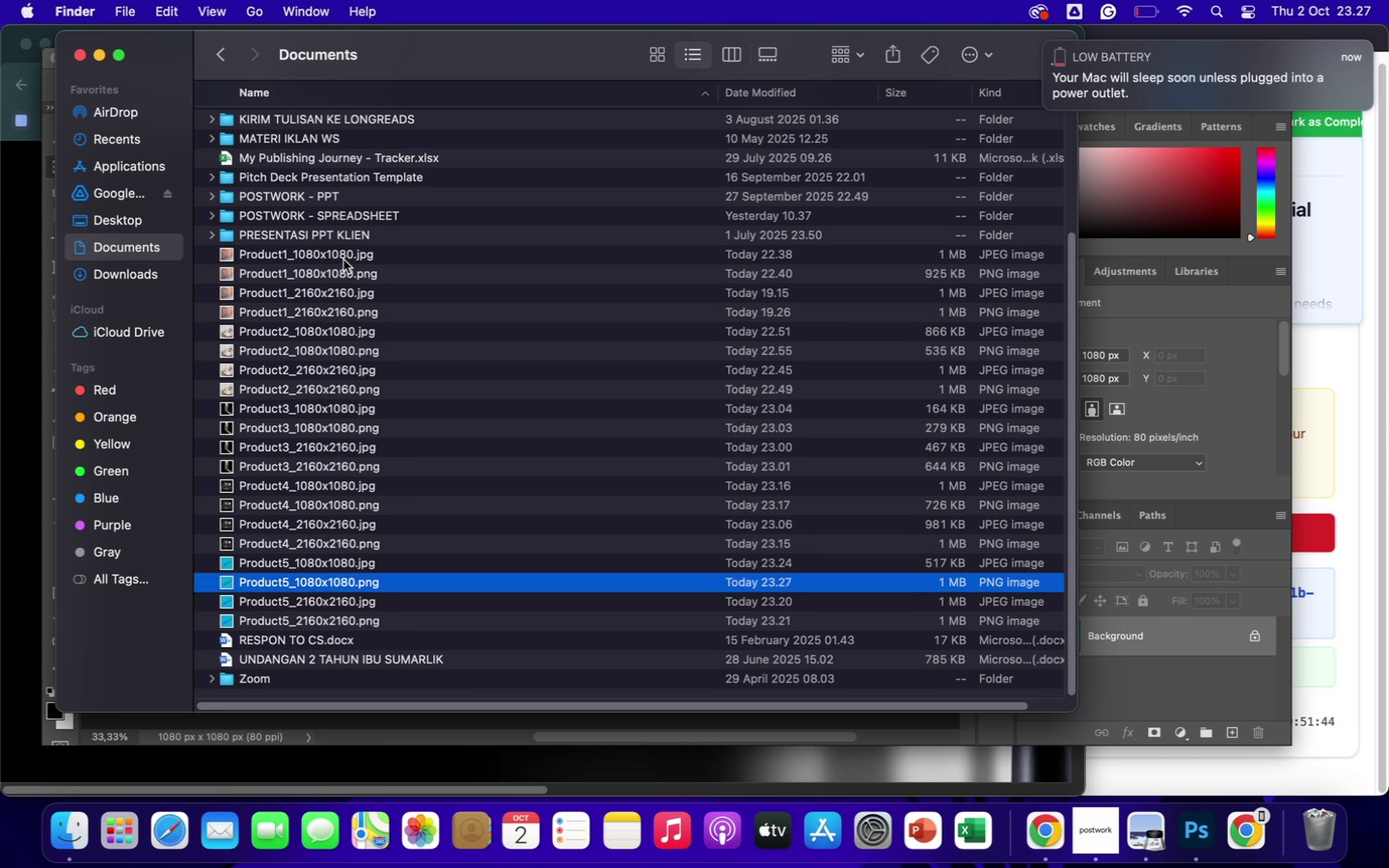 
key(ArrowDown)
 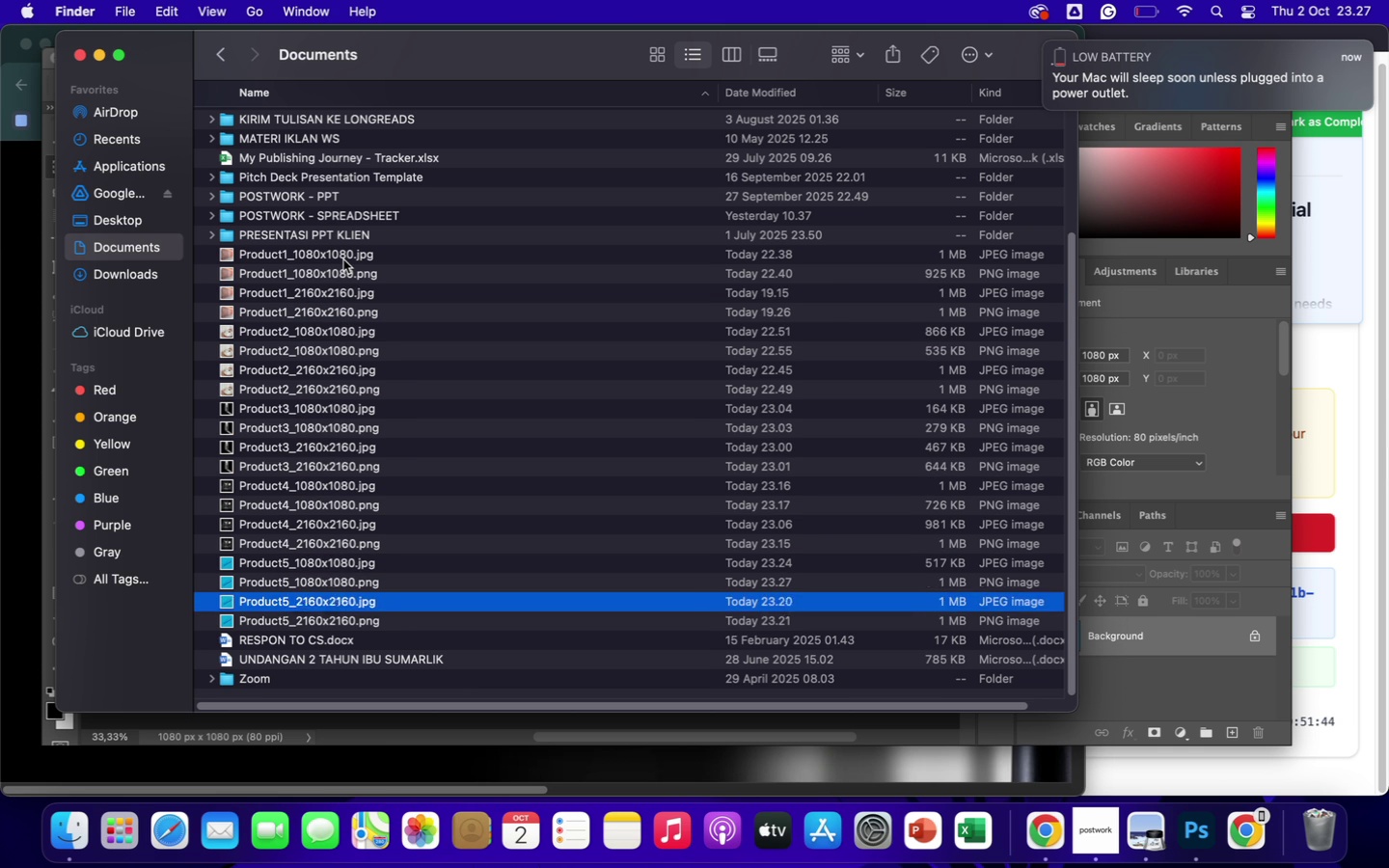 
key(ArrowDown)
 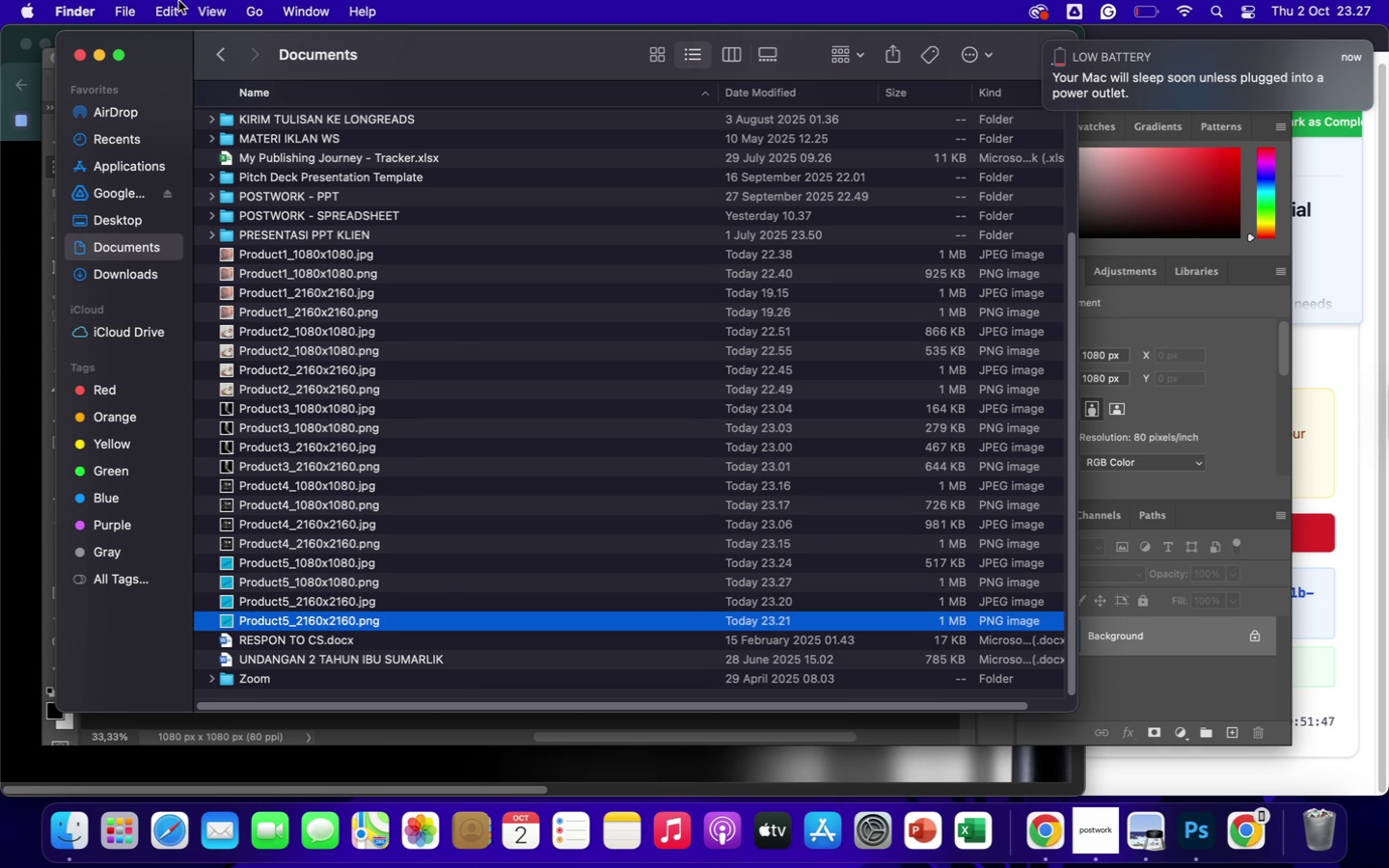 
left_click([123, 17])
 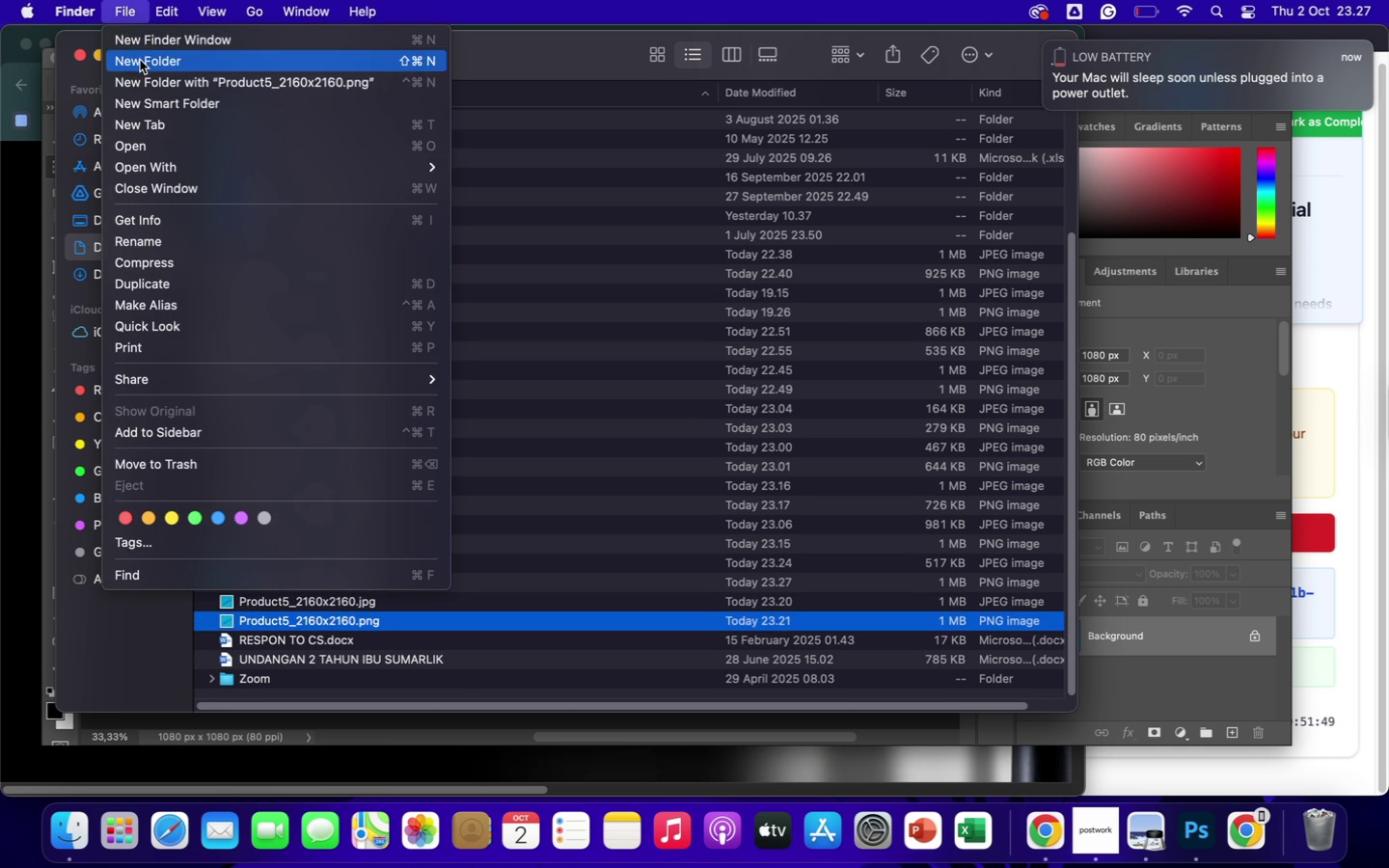 
left_click([140, 61])
 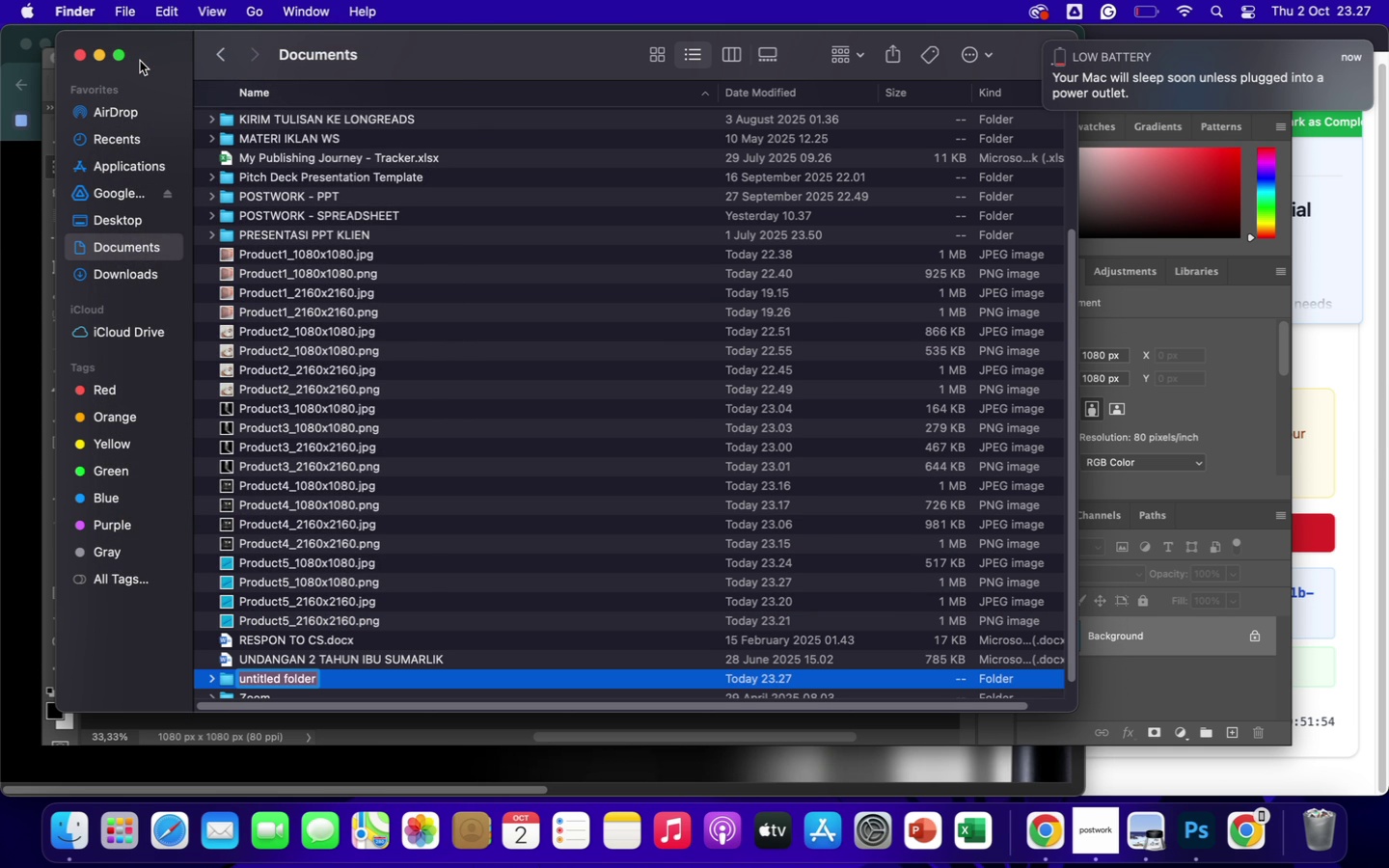 
wait(8.72)
 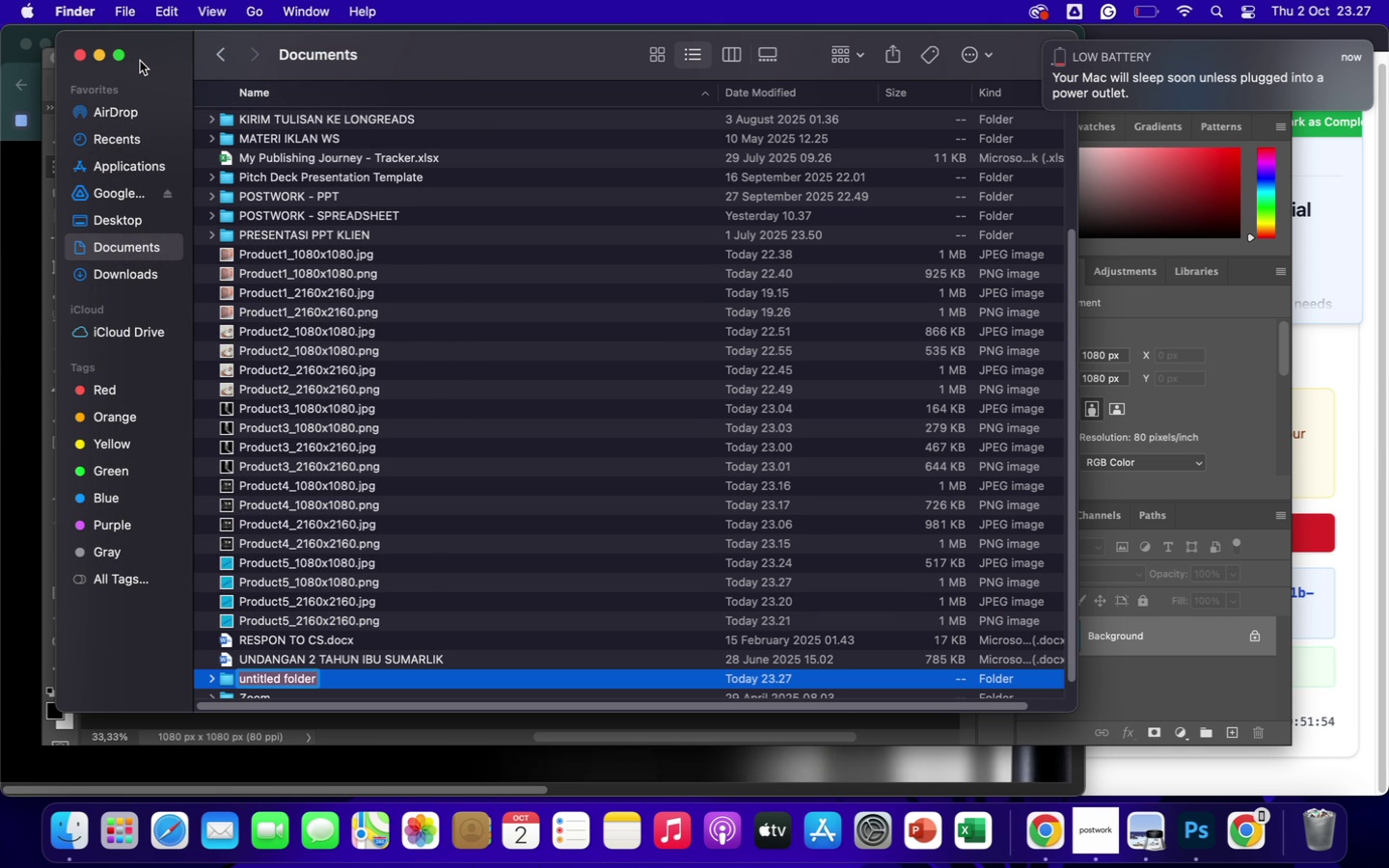 
type(Product_Images_Optimized_Nurulhidayati)